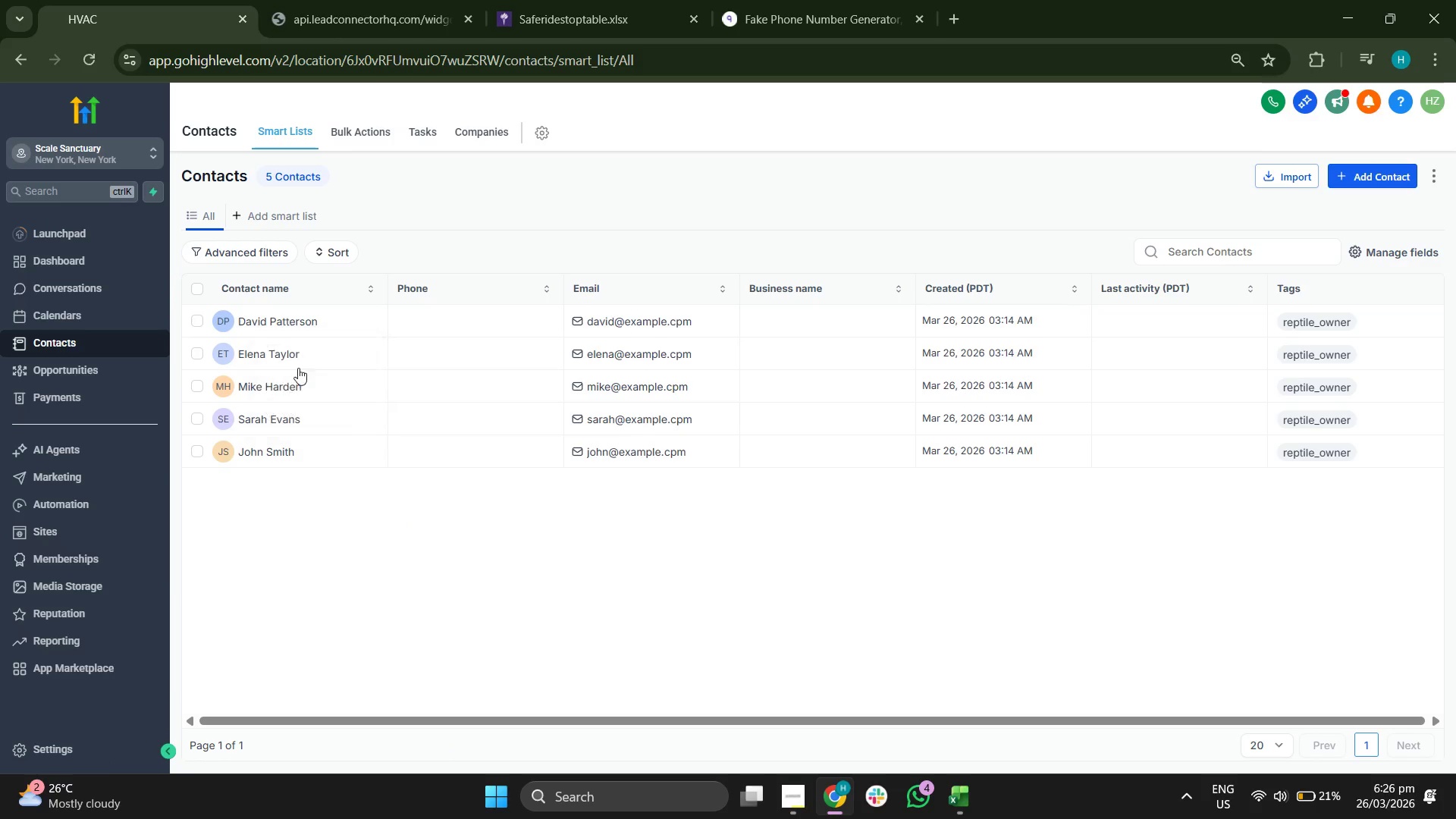 
double_click([261, 325])
 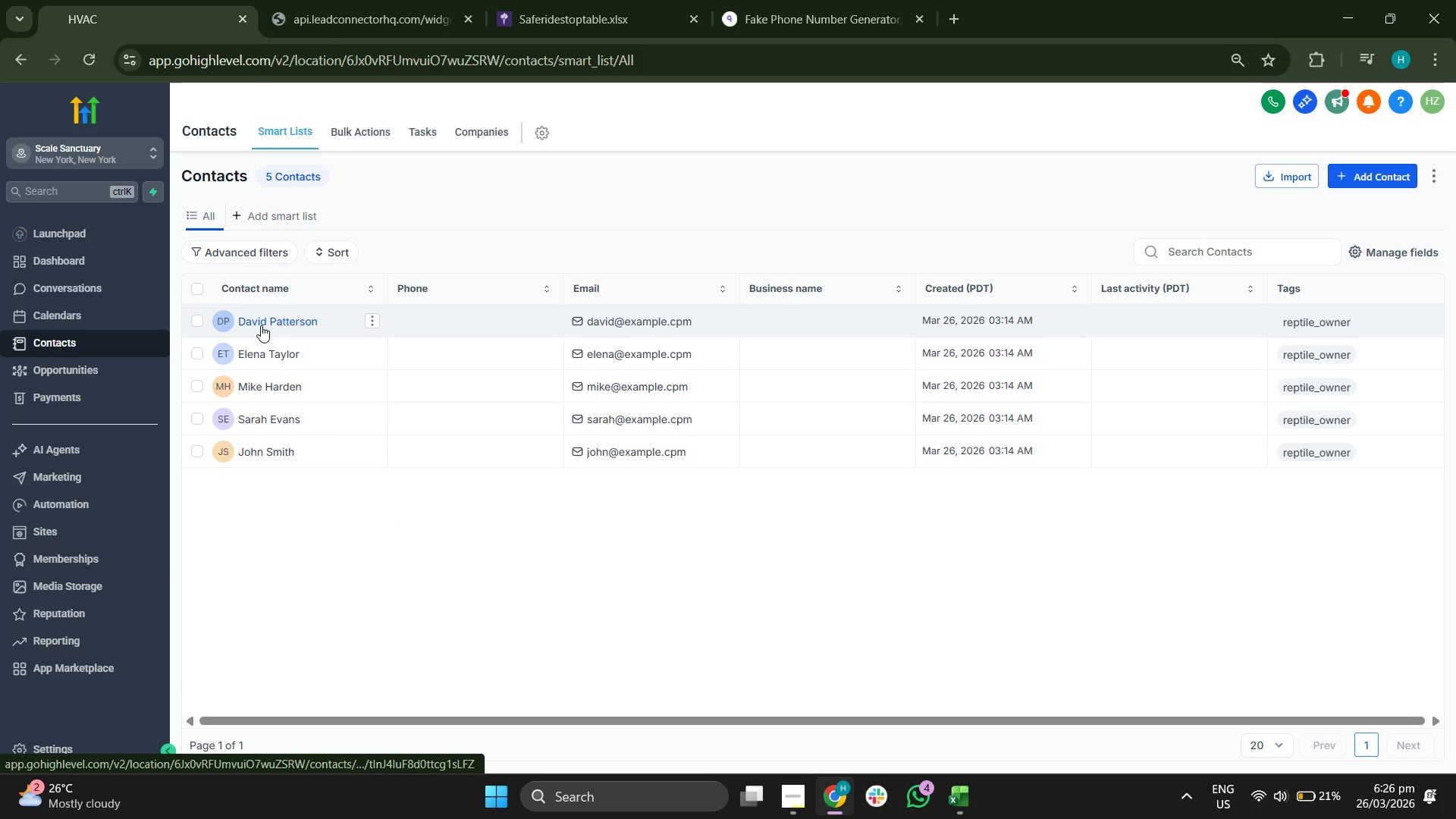 
triple_click([261, 325])
 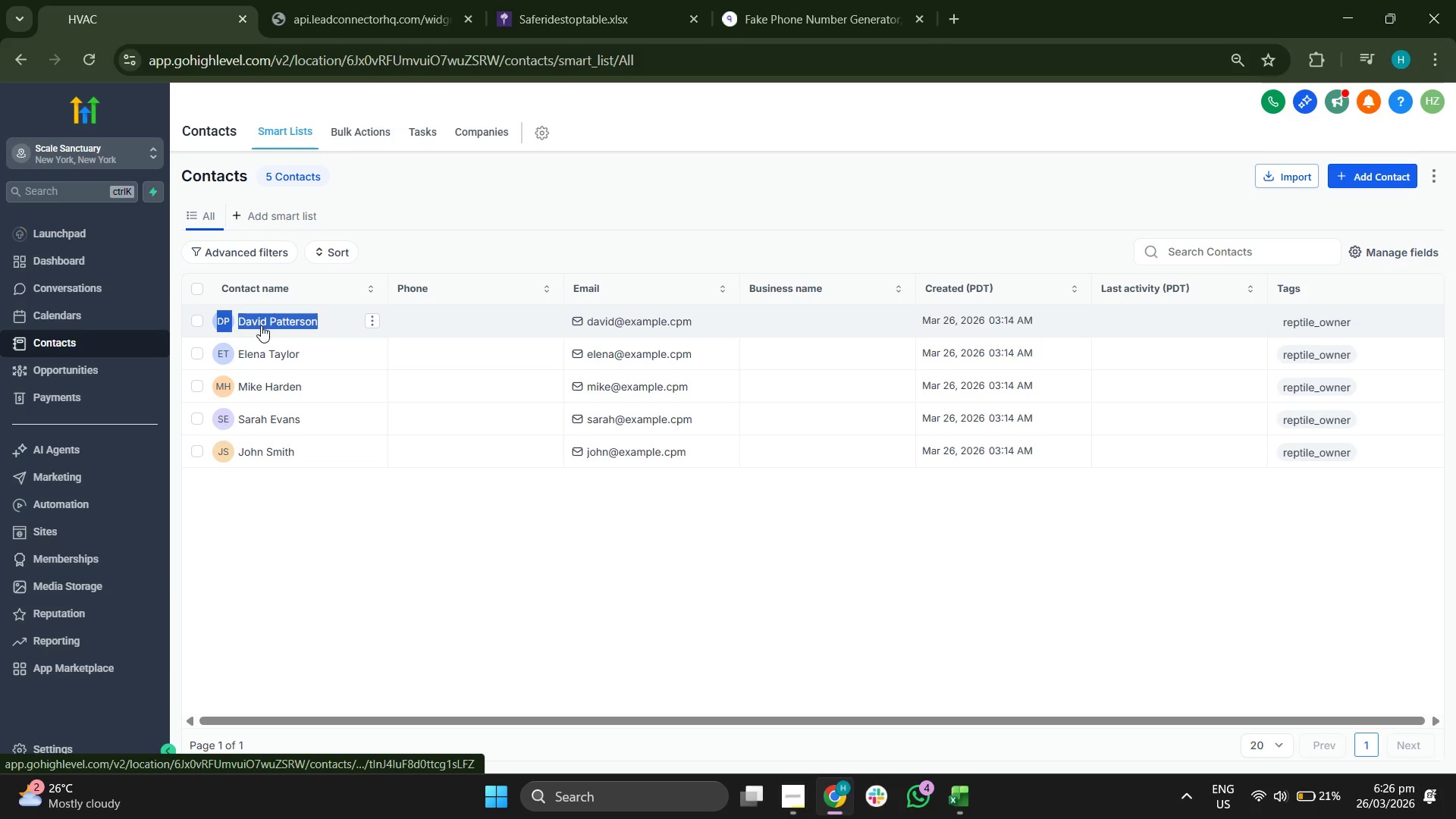 
triple_click([261, 325])
 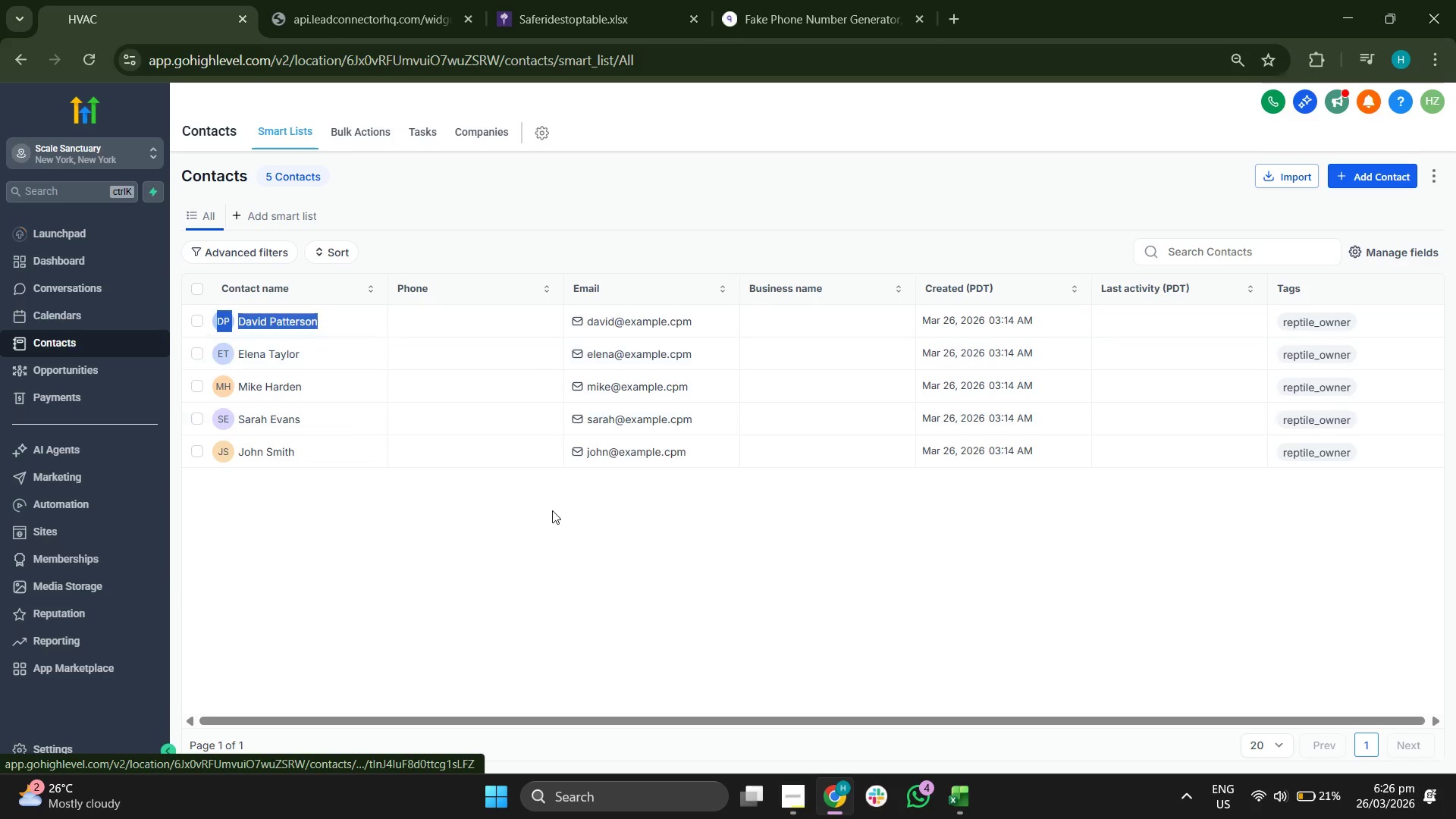 
left_click_drag(start_coordinate=[551, 505], to_coordinate=[552, 513])
 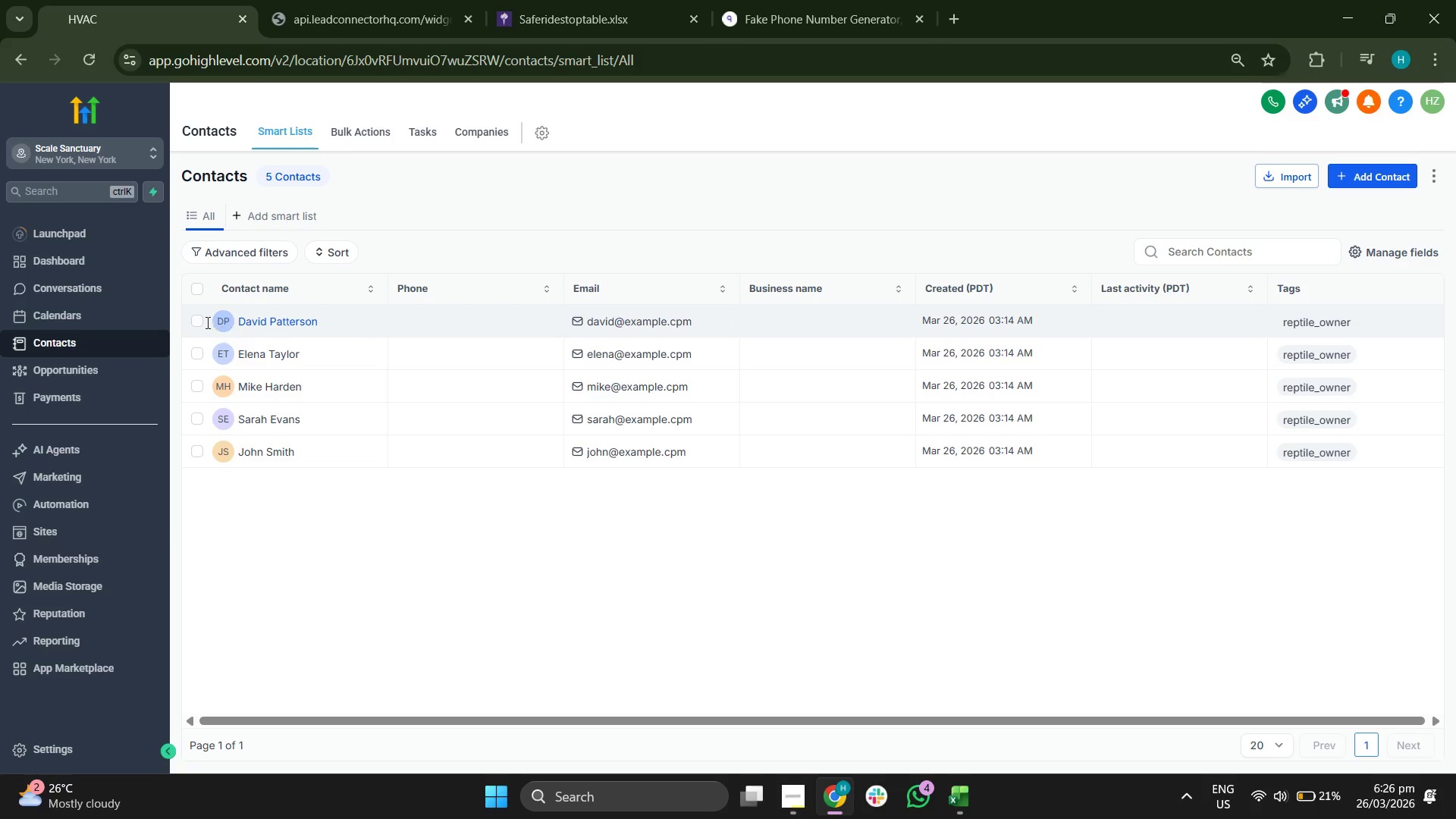 
double_click([276, 318])
 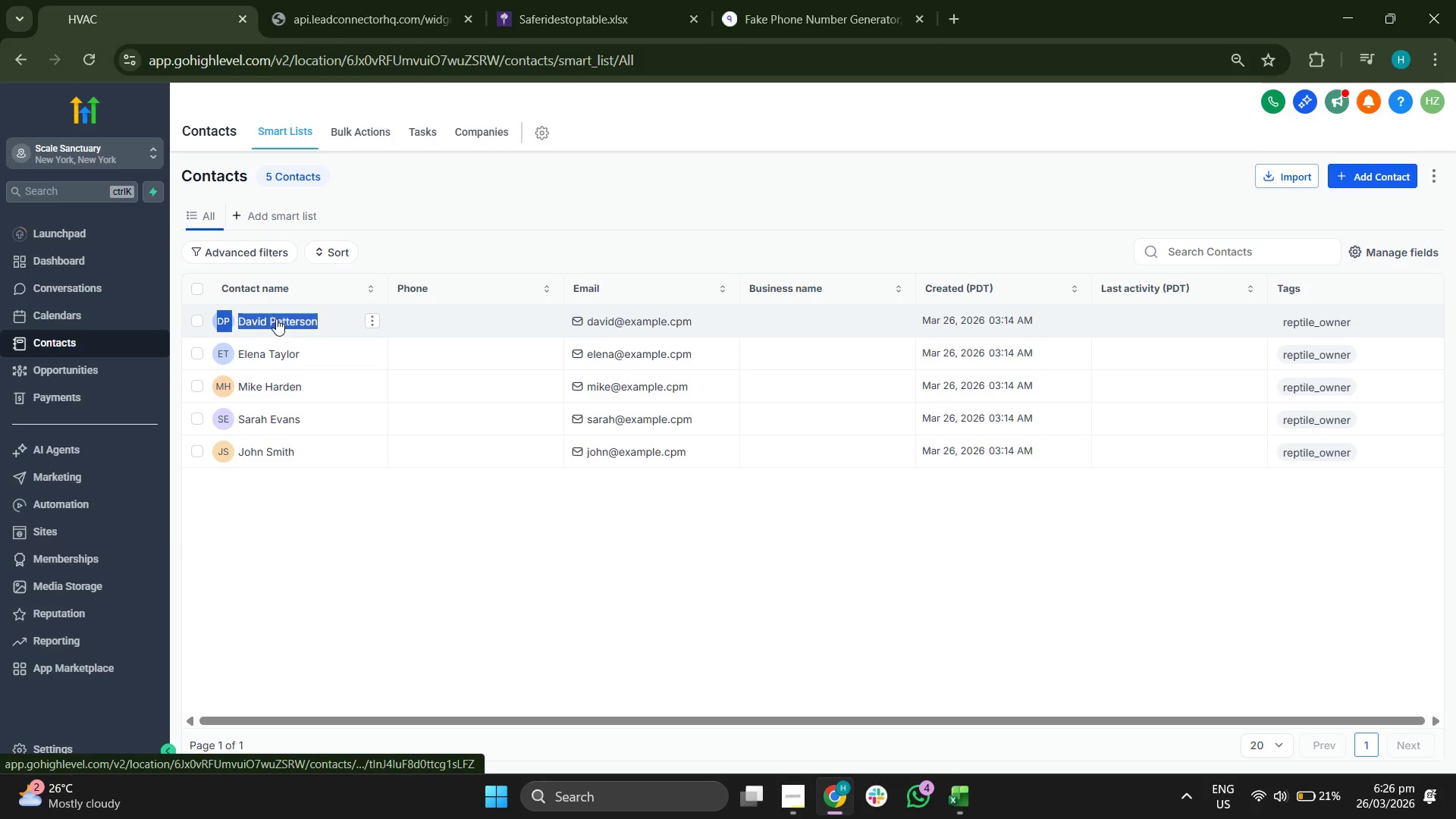 
left_click([276, 318])
 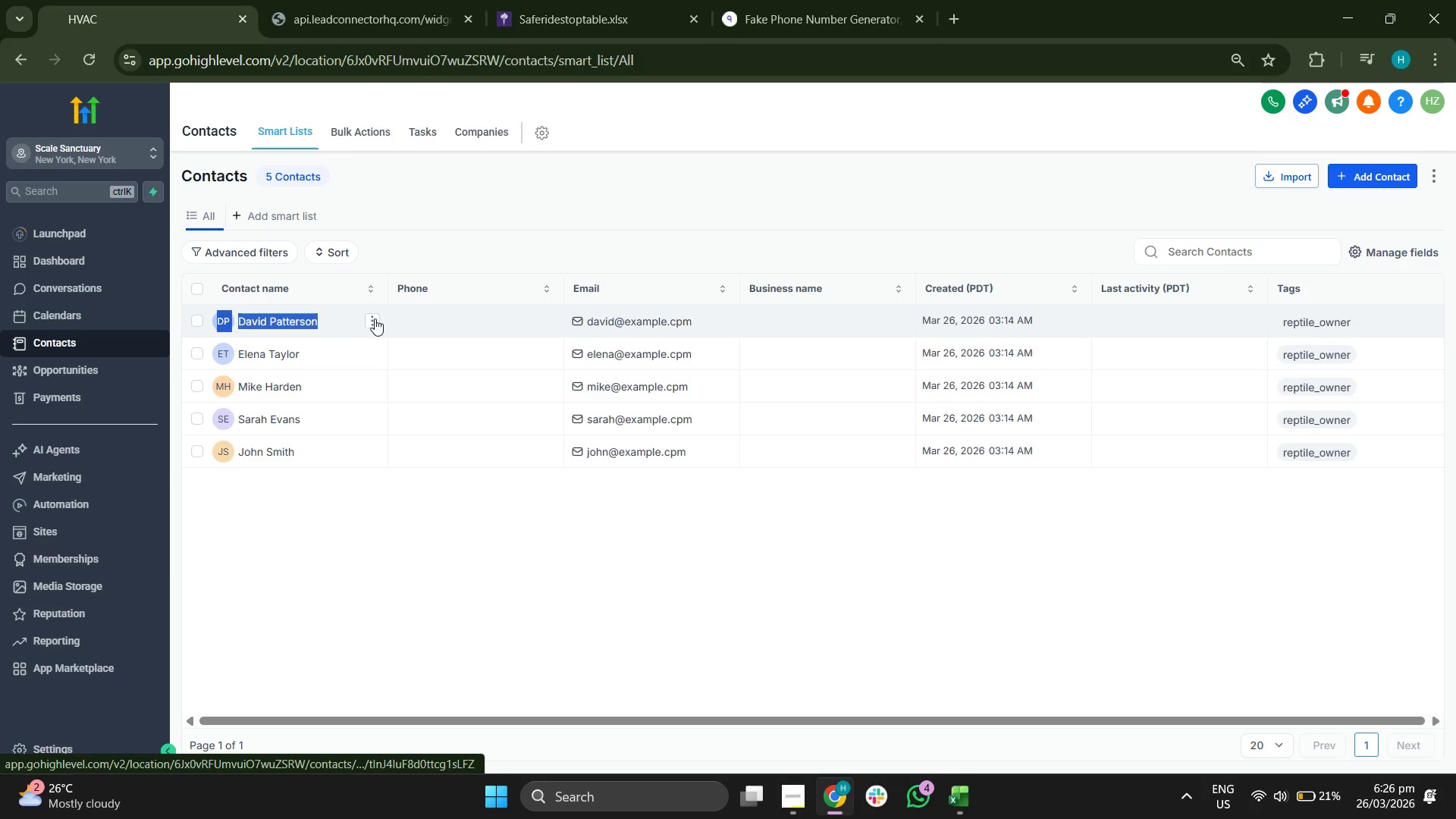 
mouse_move([359, 331])
 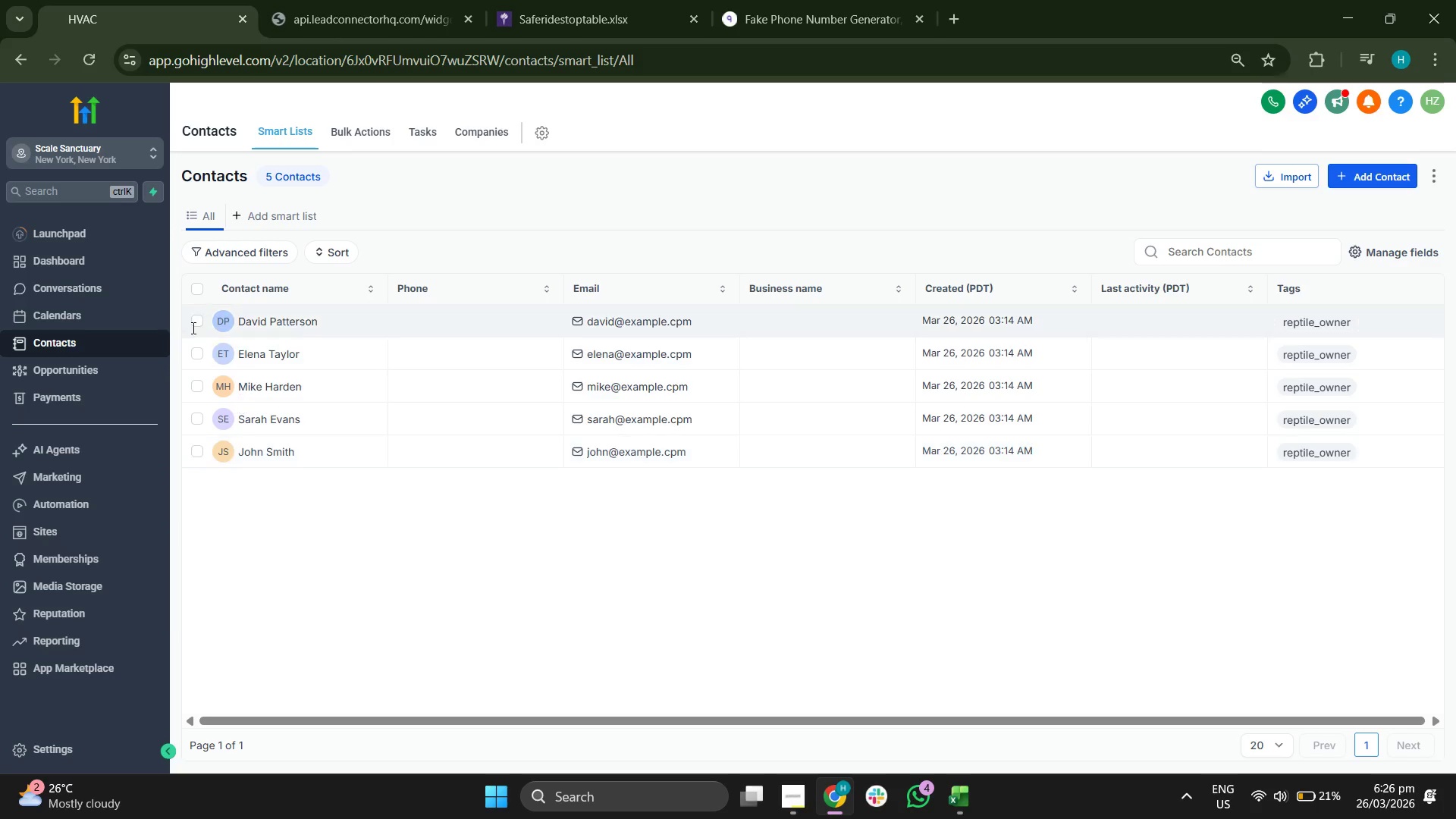 
left_click([104, 351])
 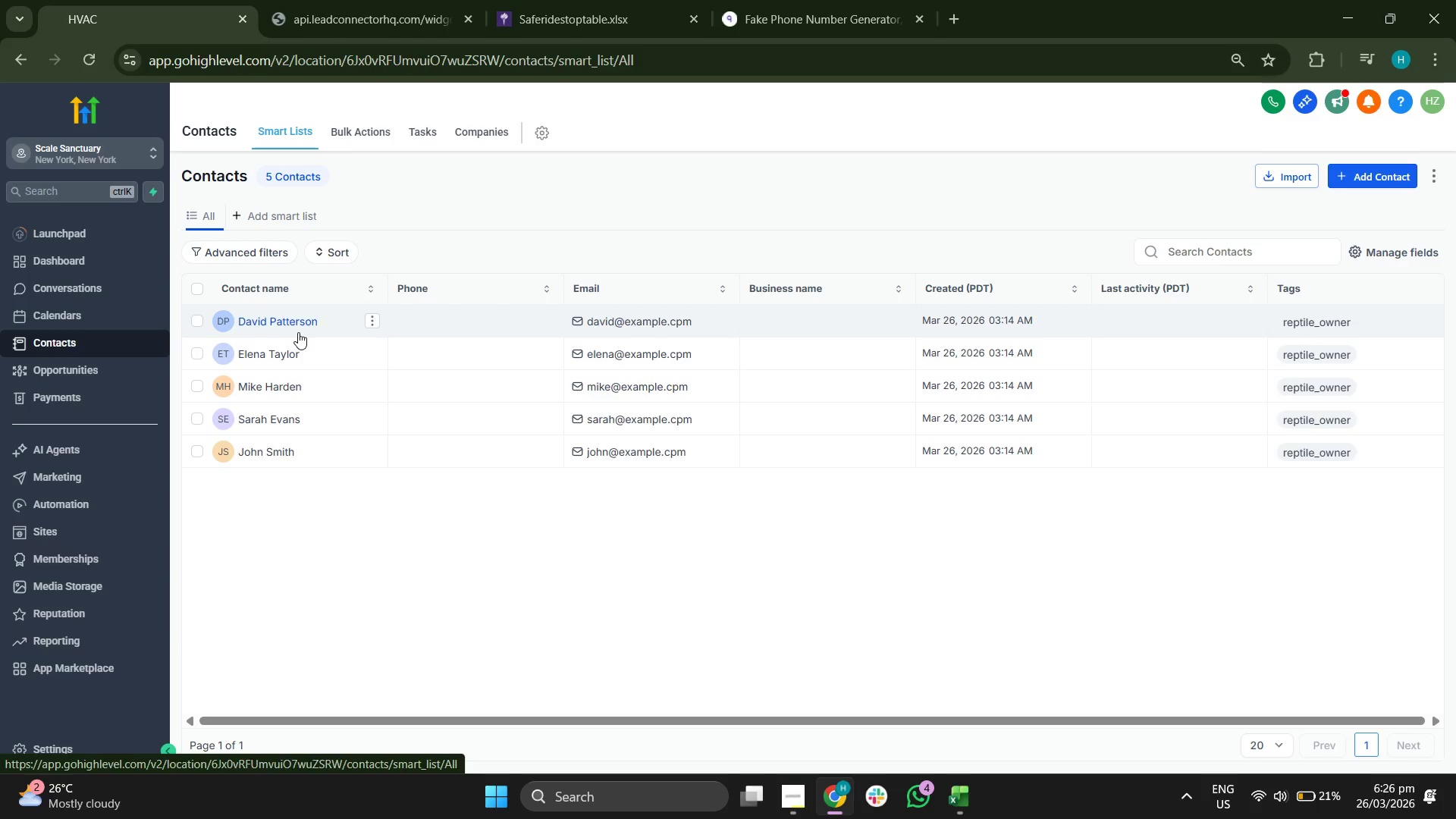 
left_click([296, 324])
 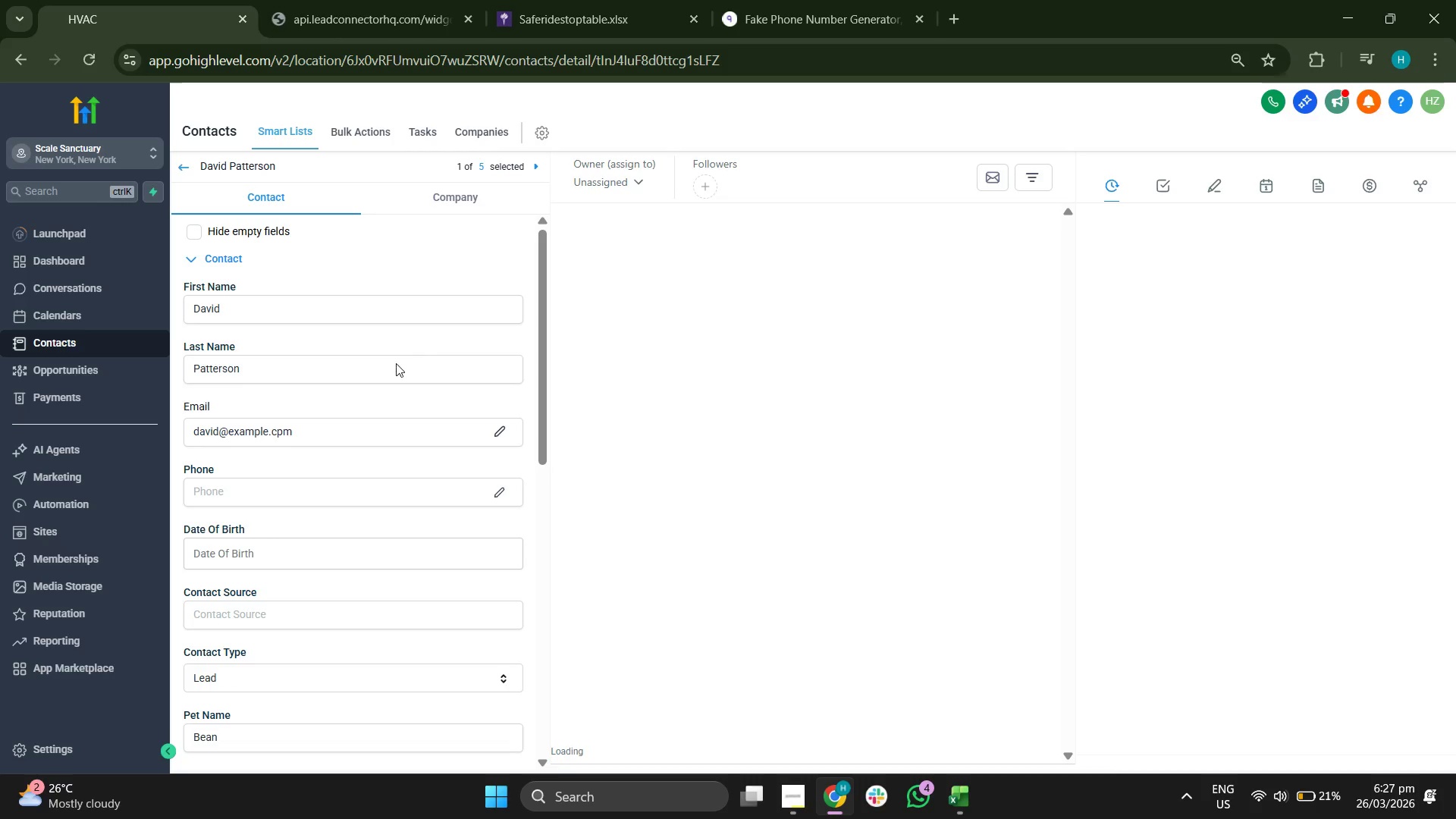 
scroll: coordinate [367, 532], scroll_direction: down, amount: 5.0
 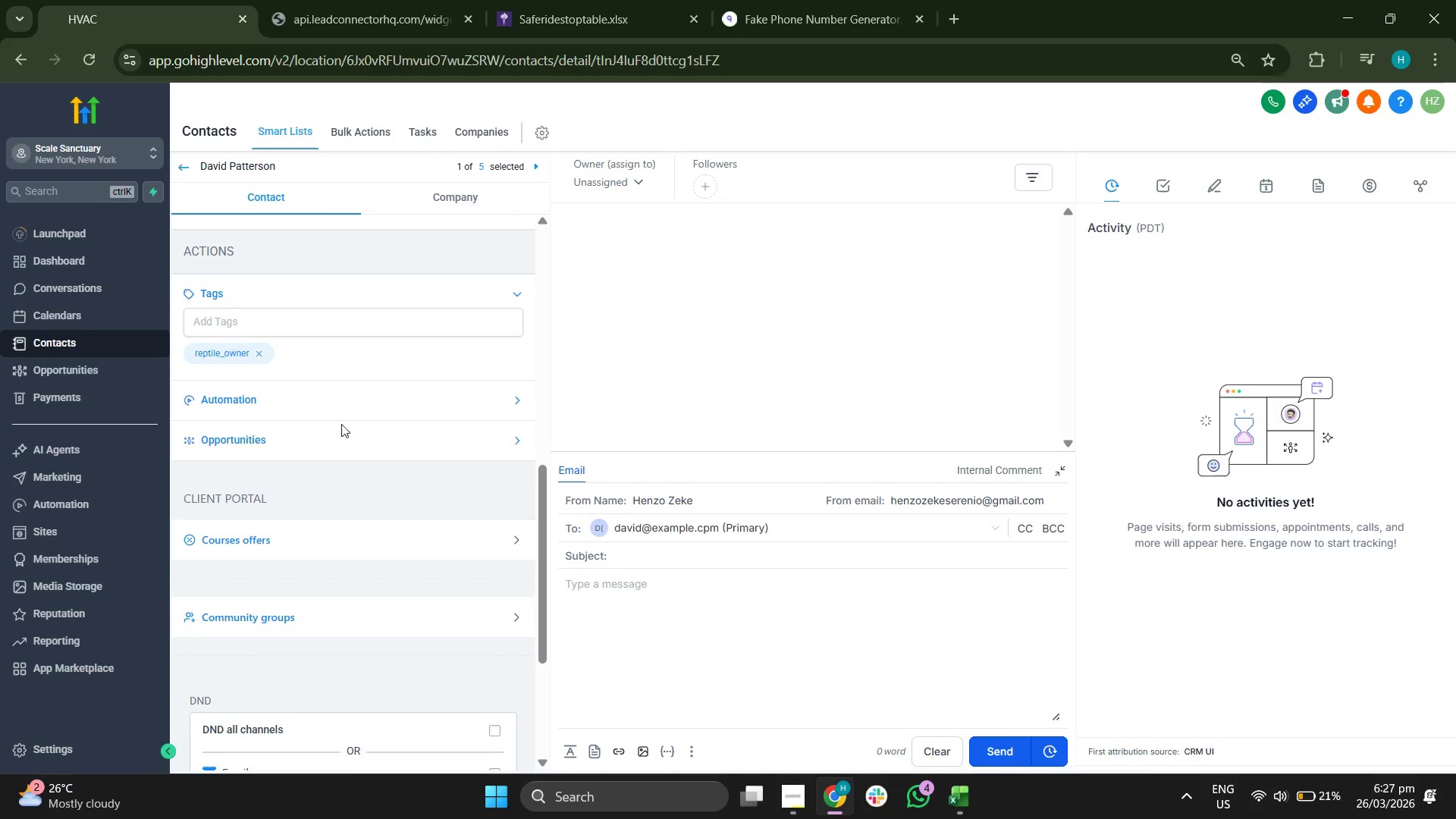 
left_click([361, 397])
 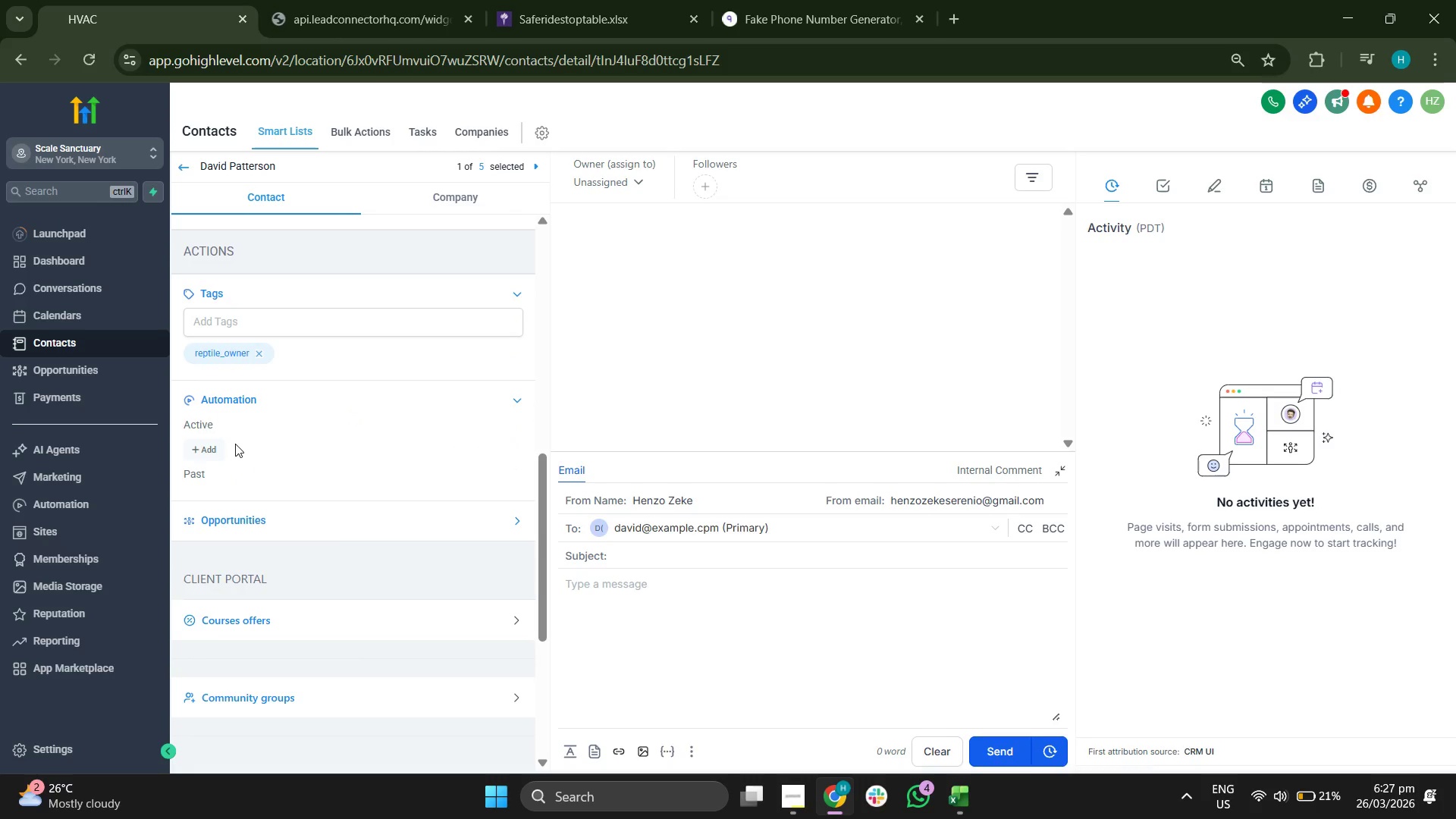 
left_click([200, 446])
 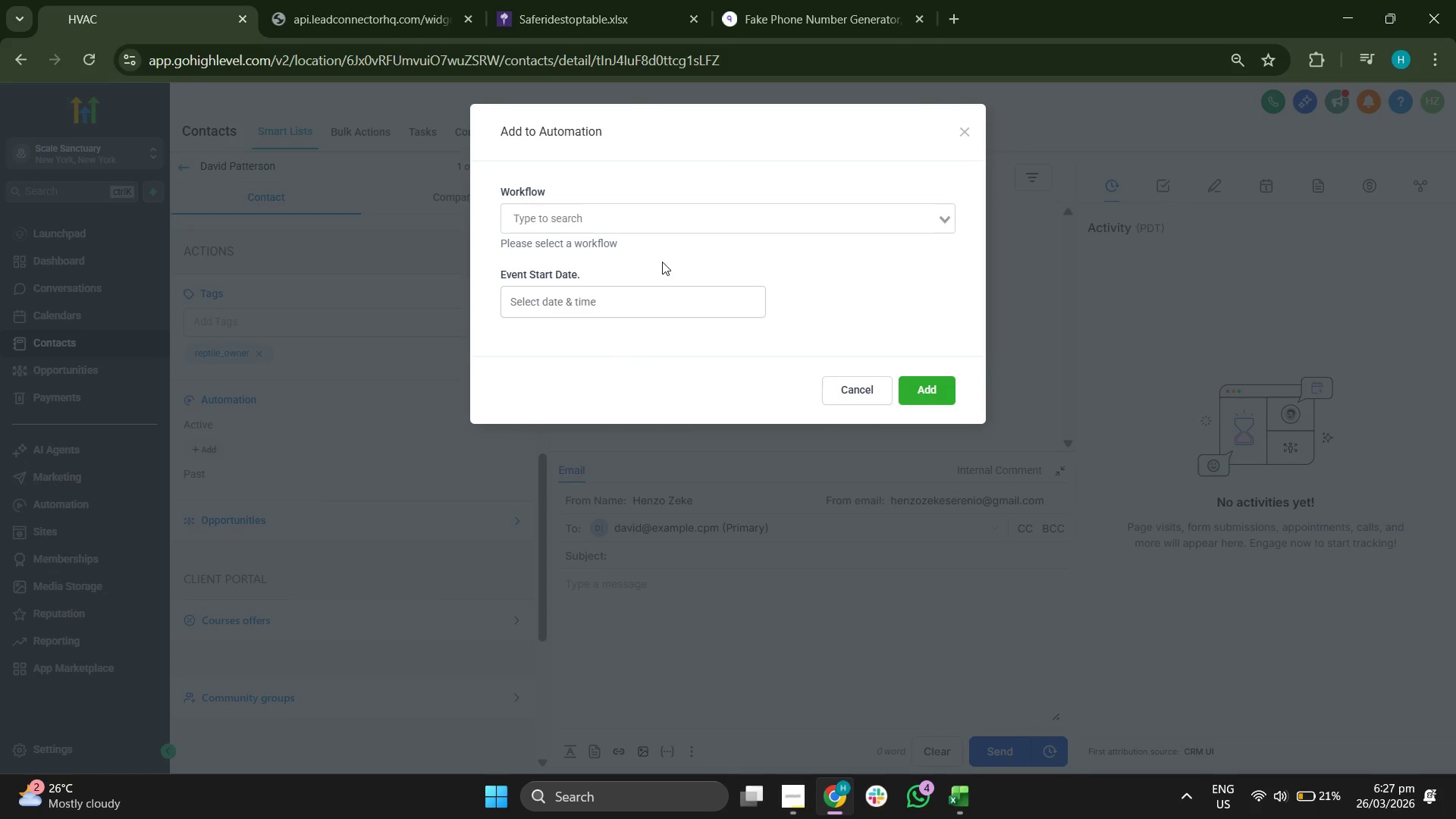 
left_click([661, 229])
 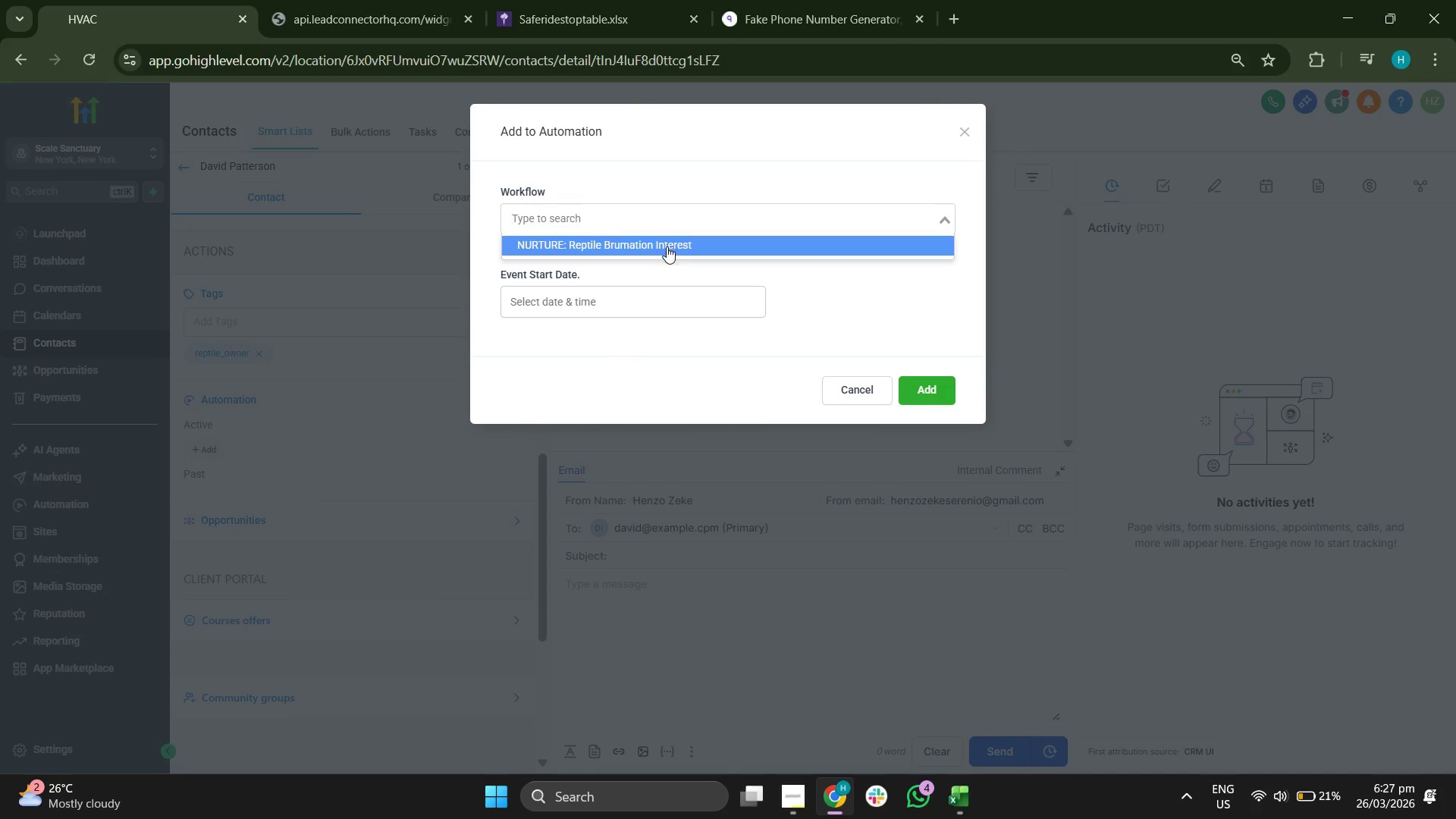 
left_click([667, 245])
 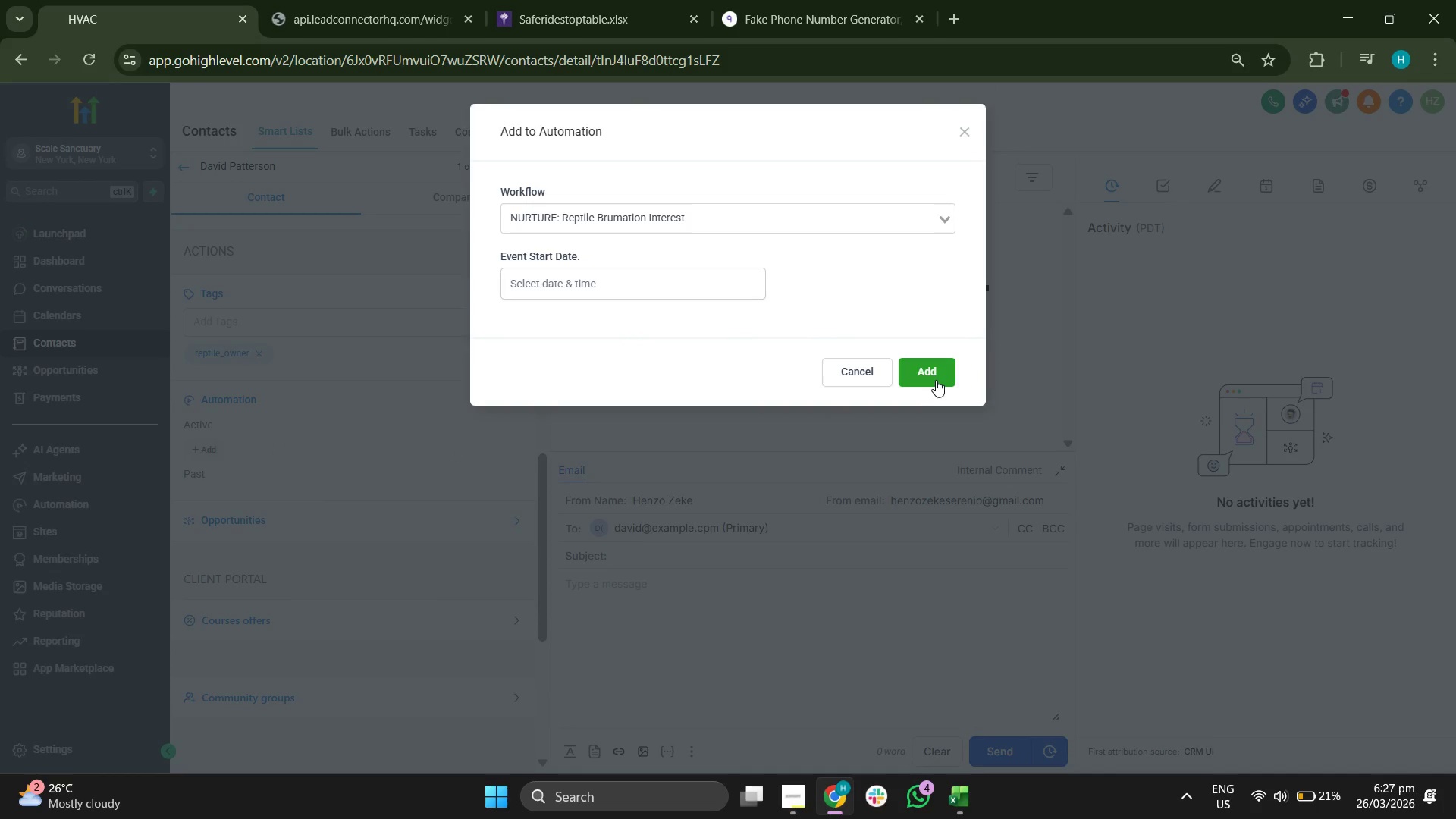 
left_click([936, 378])
 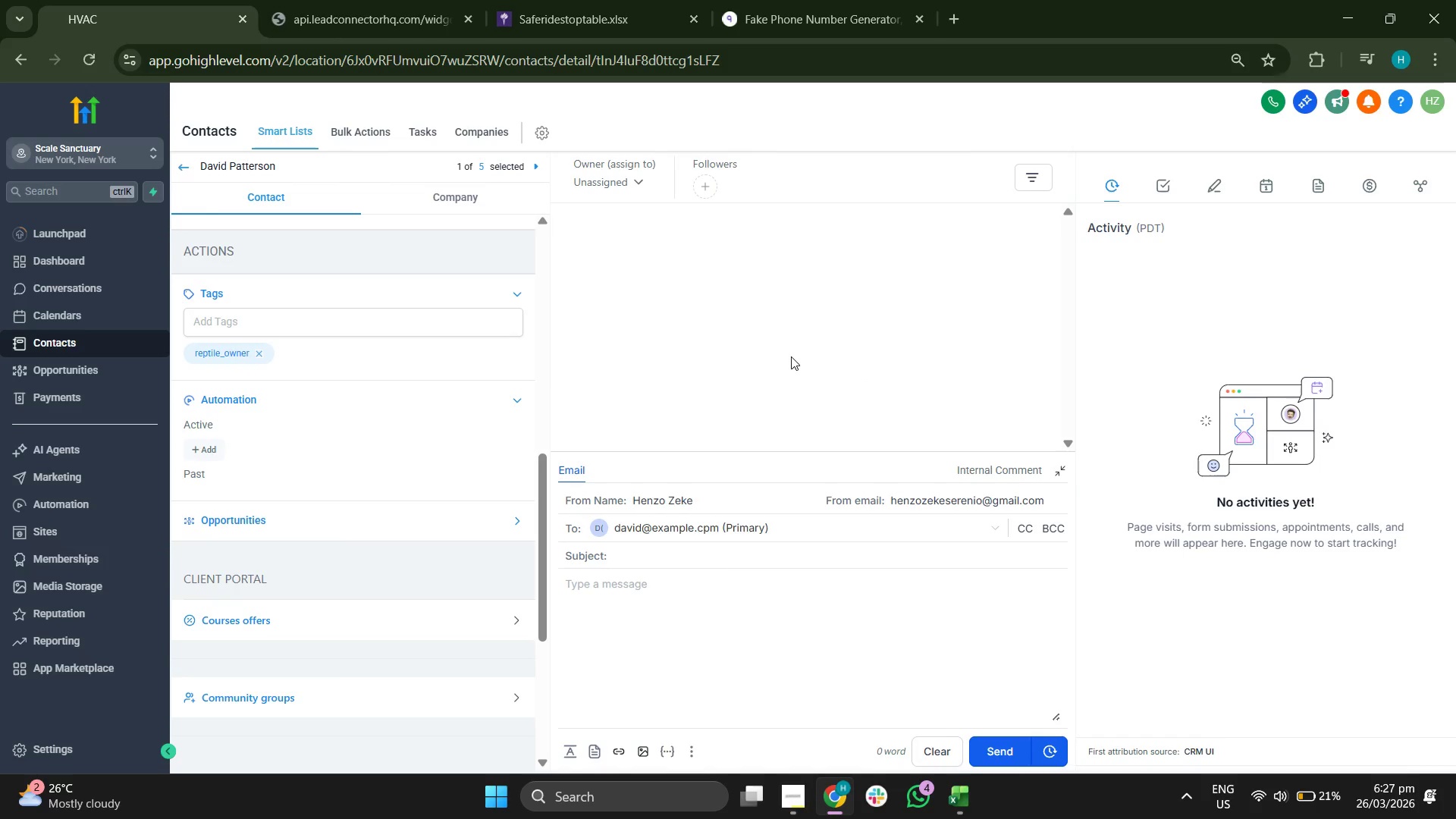 
scroll: coordinate [471, 324], scroll_direction: up, amount: 2.0
 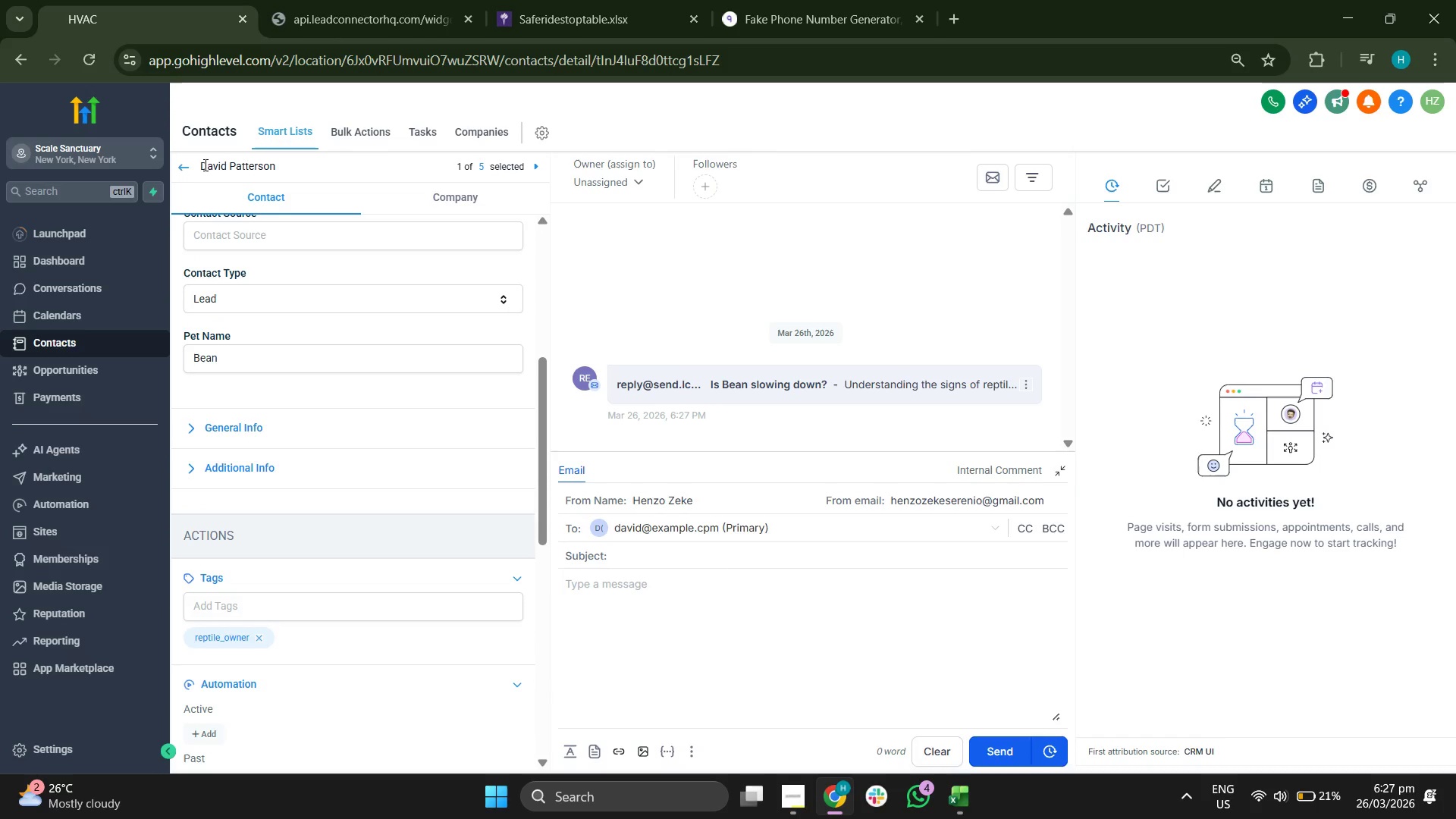 
left_click([179, 170])
 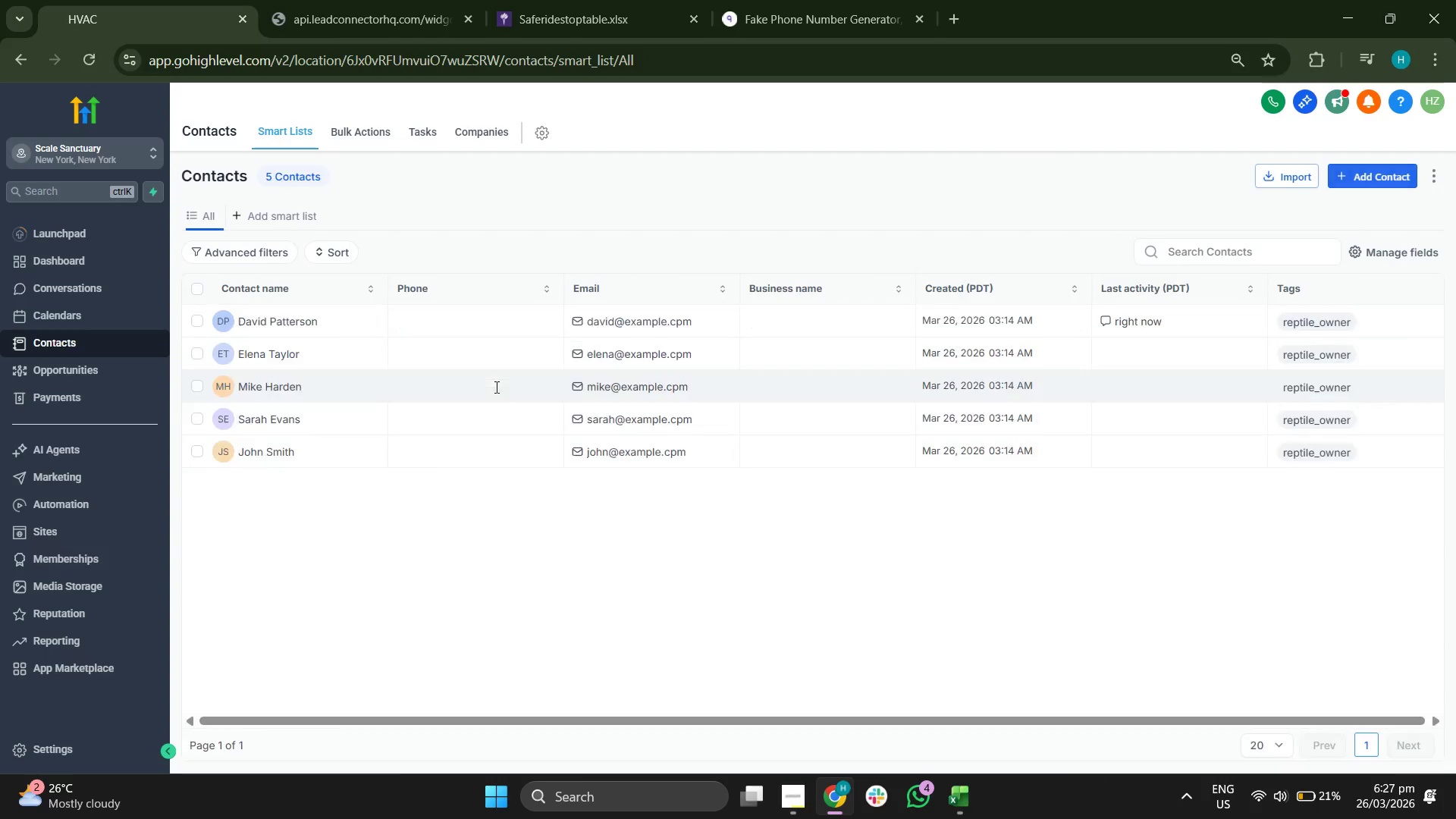 
left_click([268, 353])
 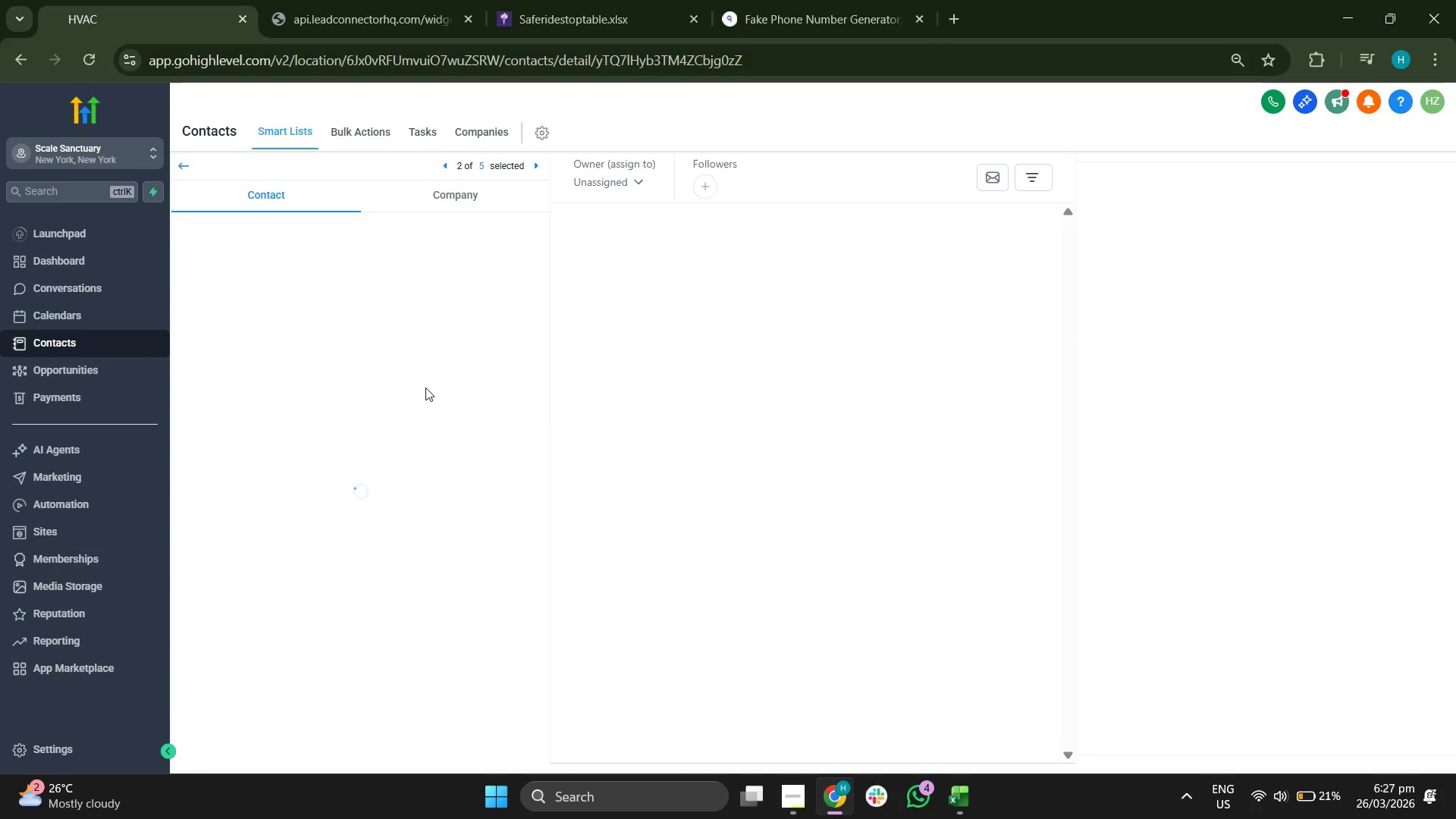 
scroll: coordinate [425, 388], scroll_direction: down, amount: 5.0
 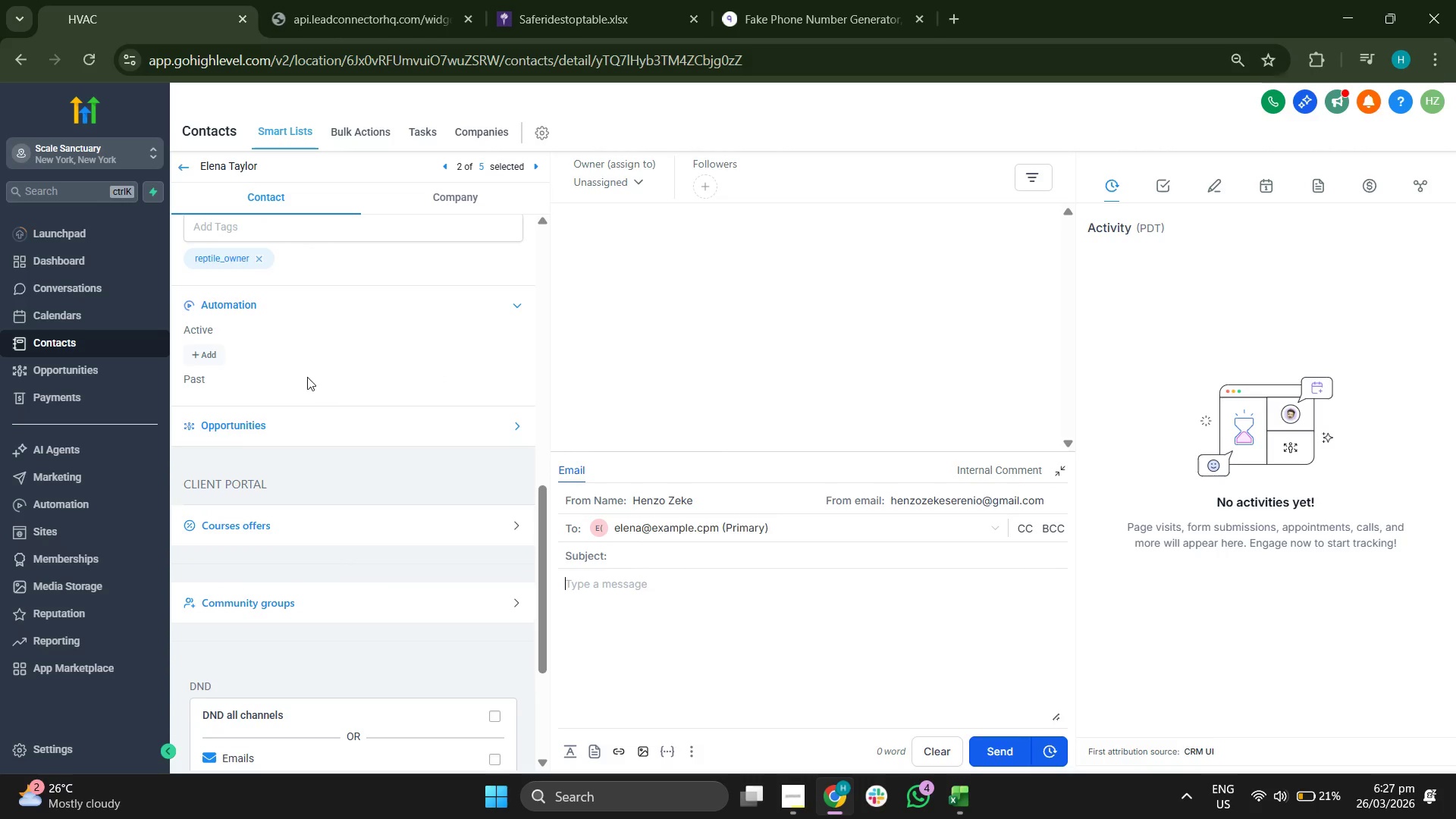 
left_click([215, 308])
 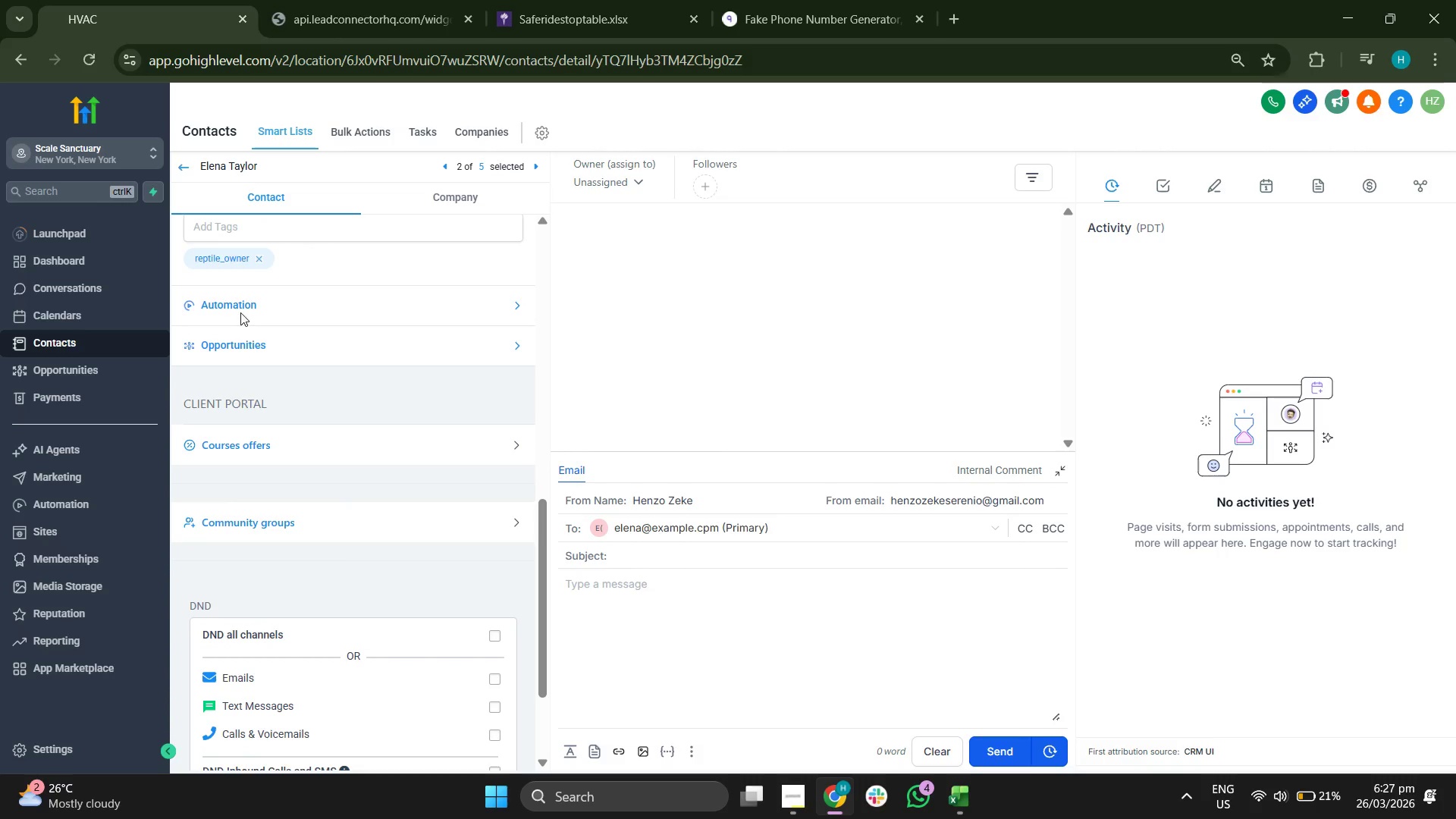 
double_click([232, 304])
 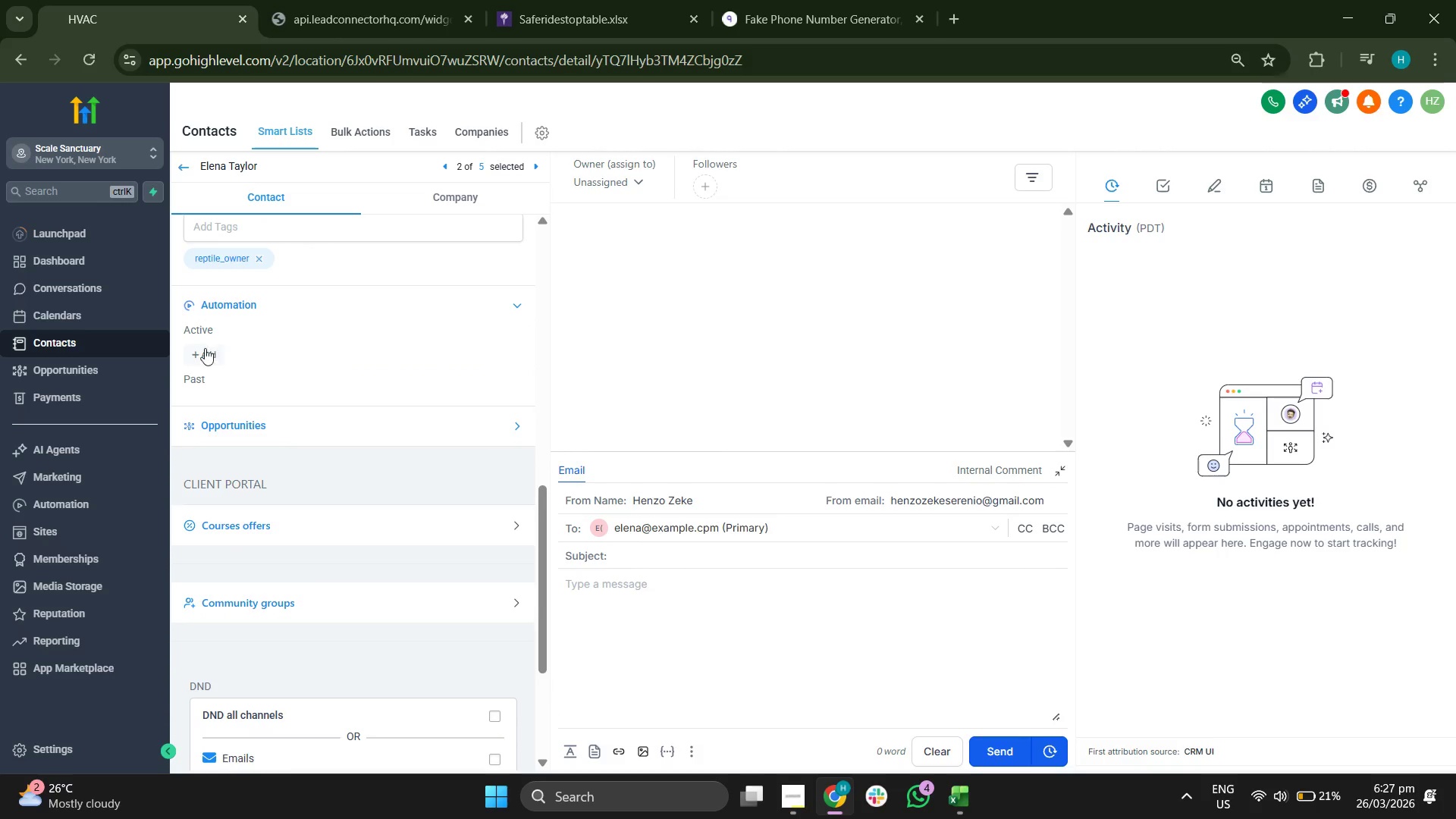 
left_click([201, 353])
 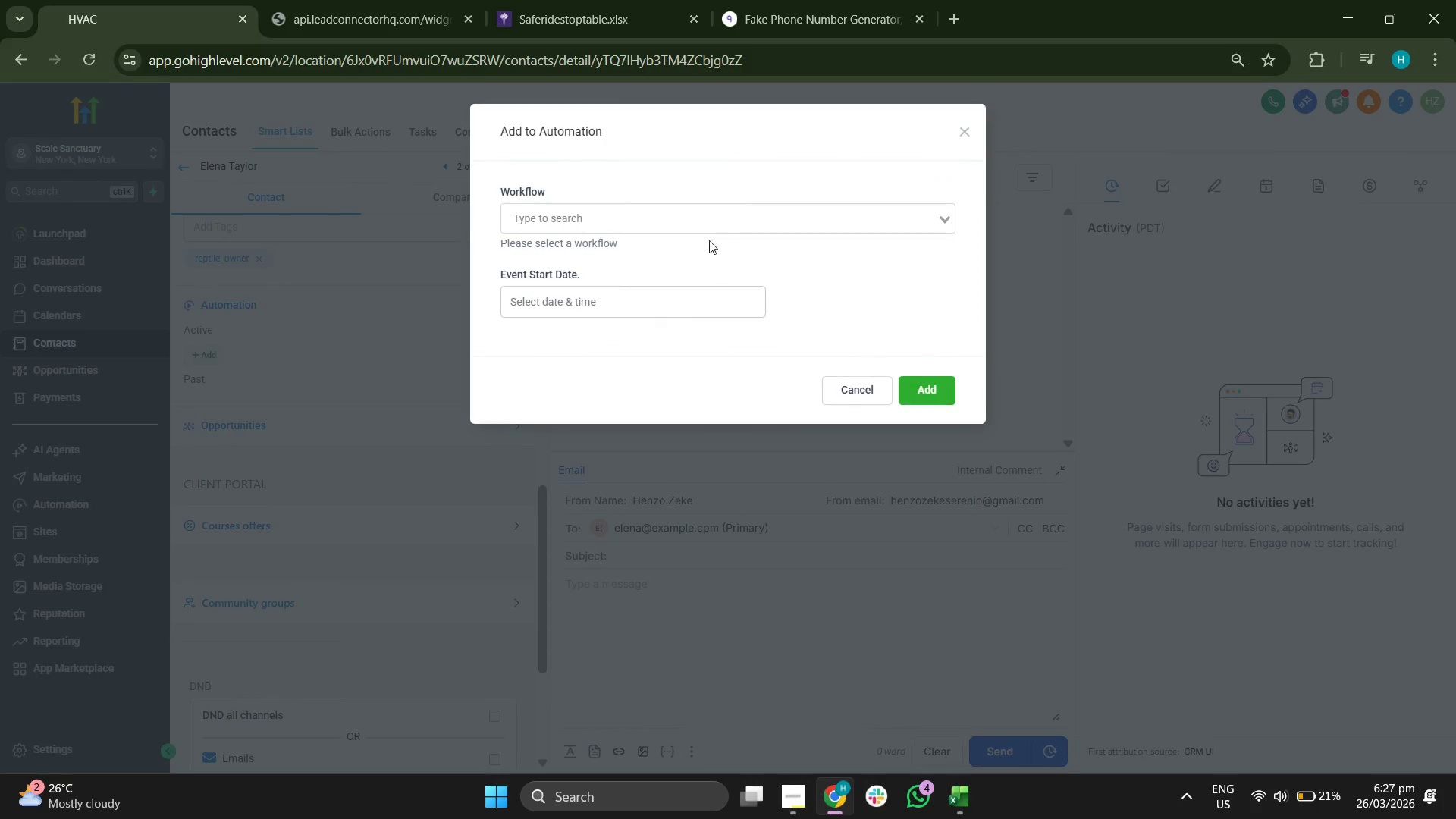 
left_click([704, 215])
 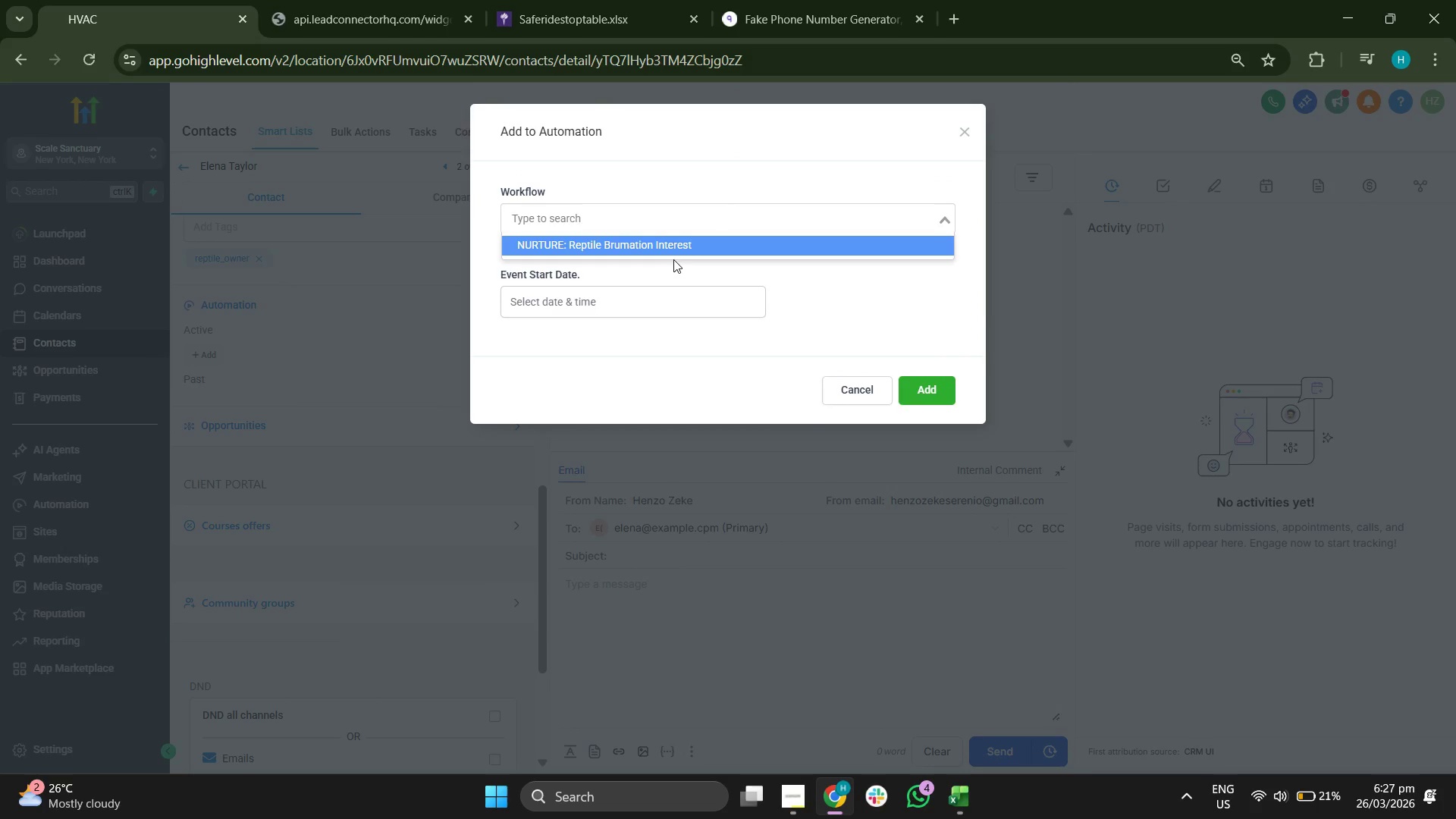 
left_click([675, 247])
 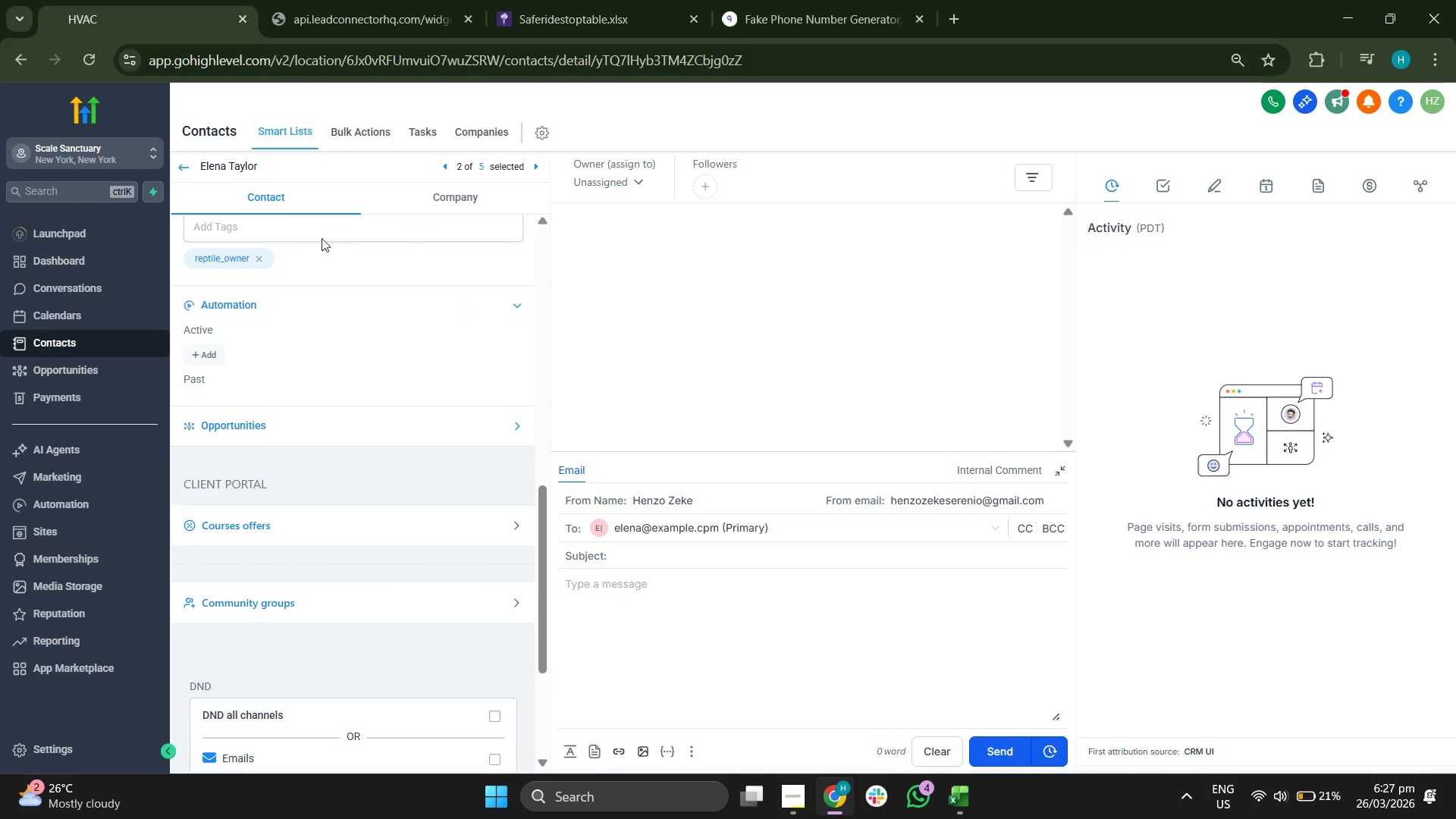 
left_click([178, 172])